 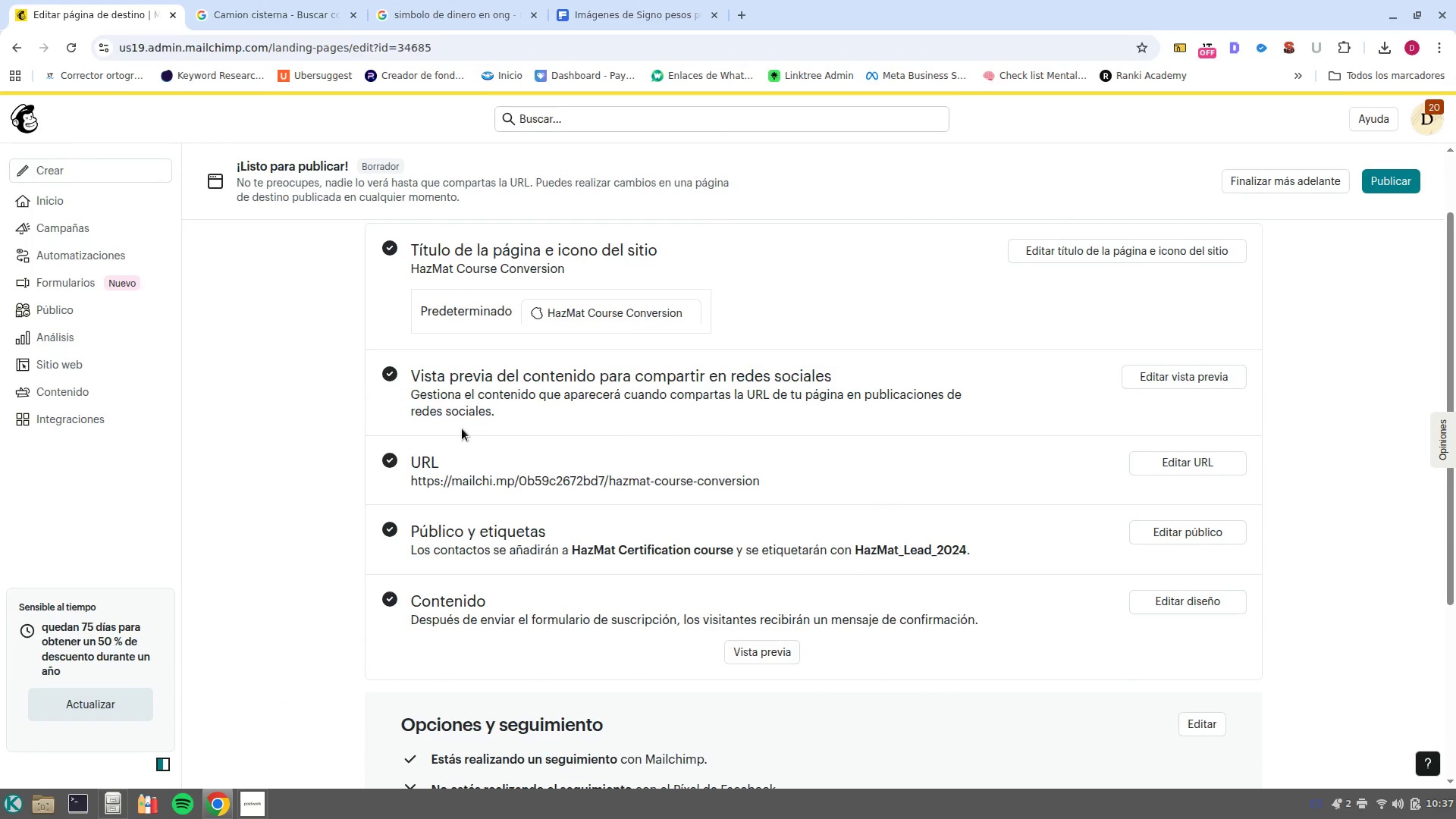 
key(PrintScreen)
 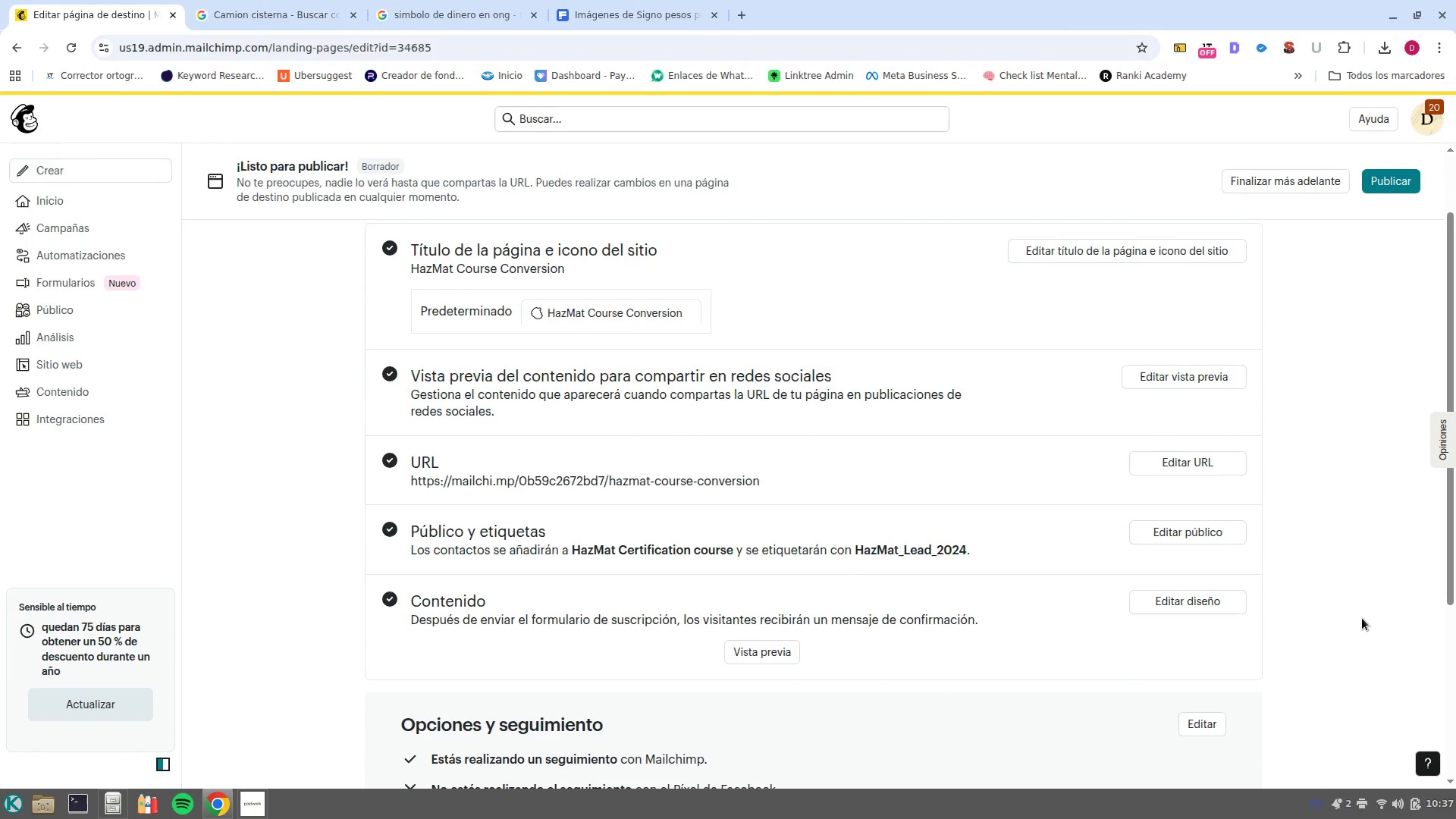 
scroll: coordinate [1362, 620], scroll_direction: down, amount: 5.0
 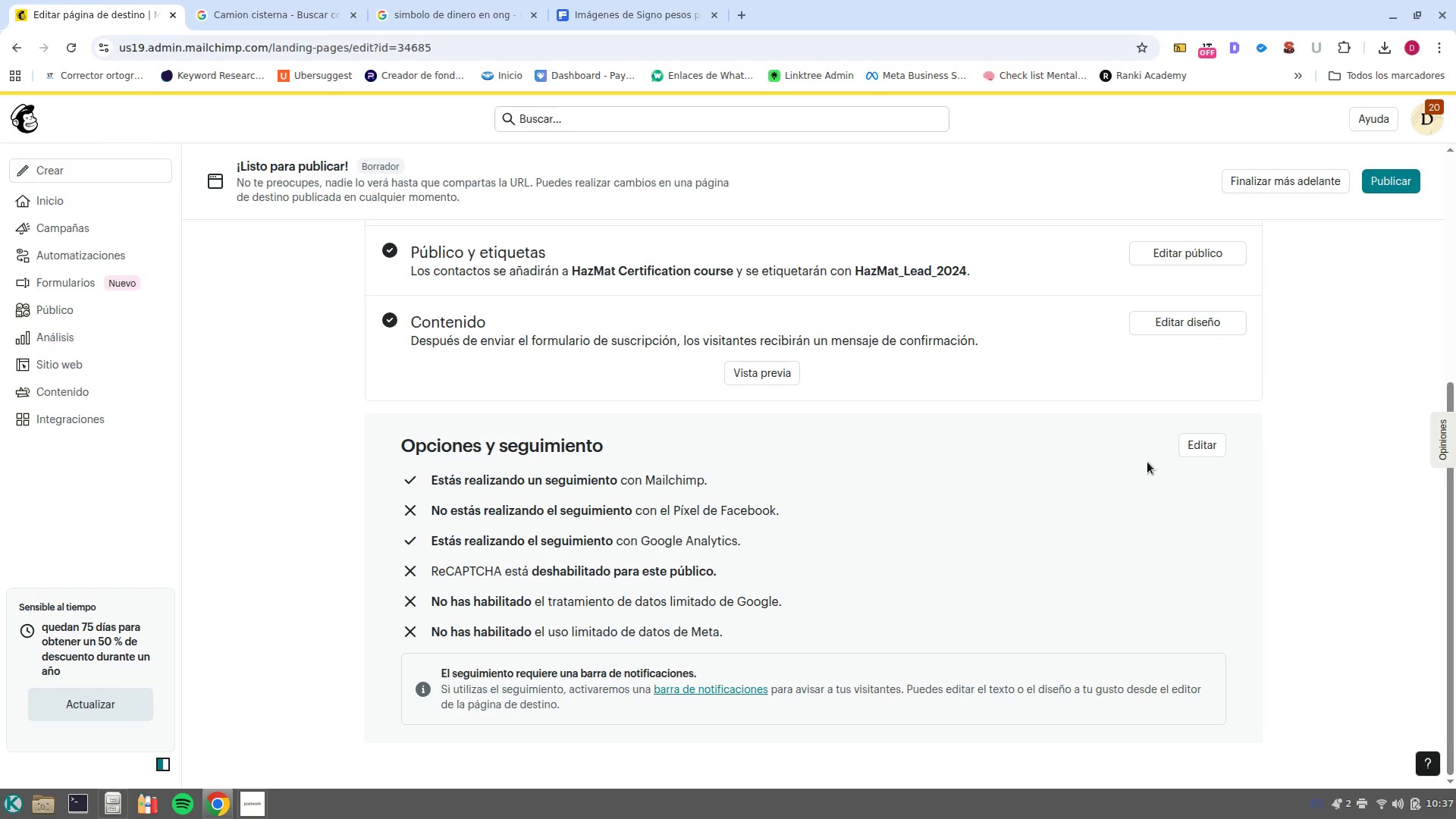 
left_click([1197, 448])
 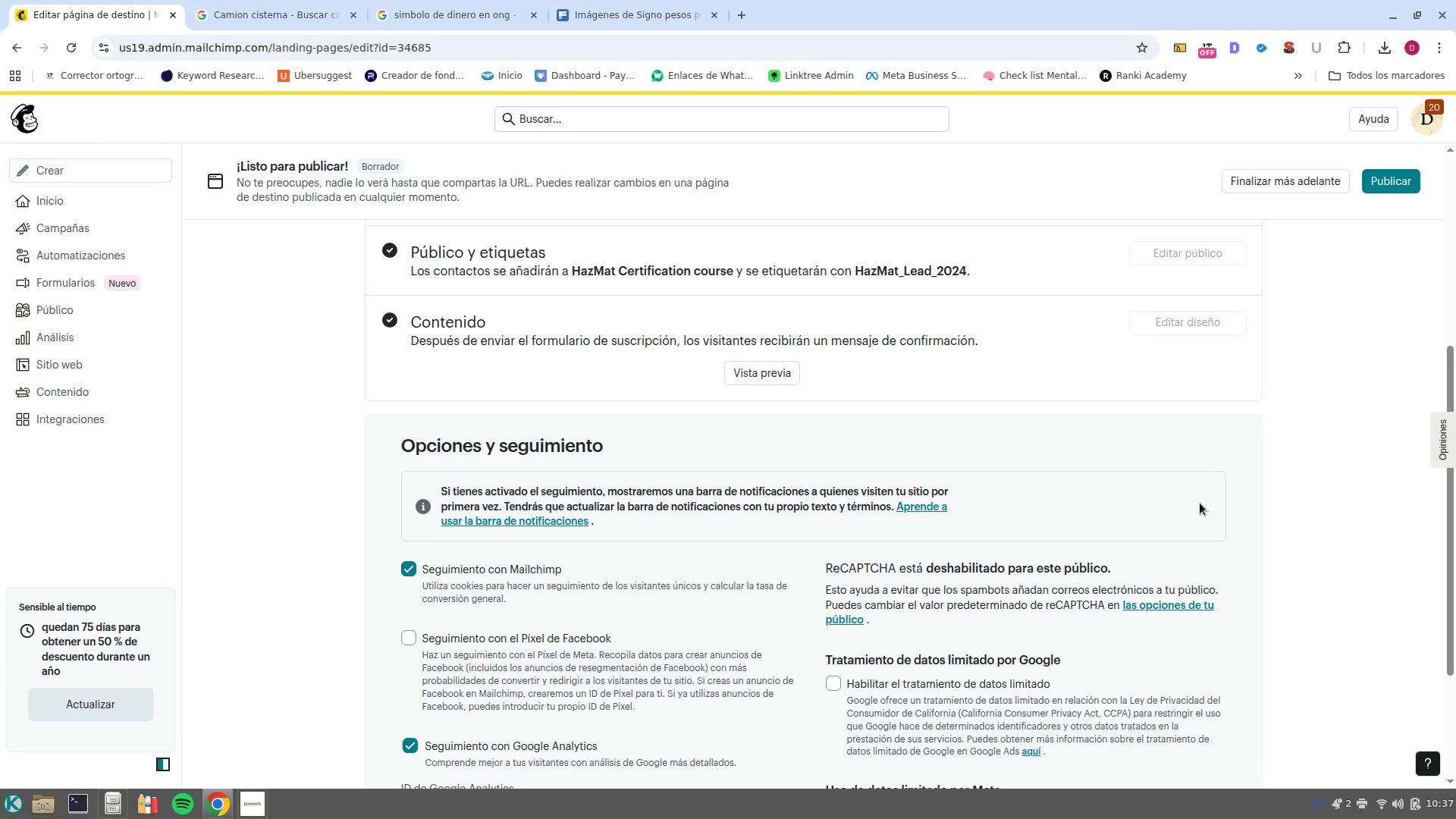 
scroll: coordinate [1204, 509], scroll_direction: down, amount: 3.0
 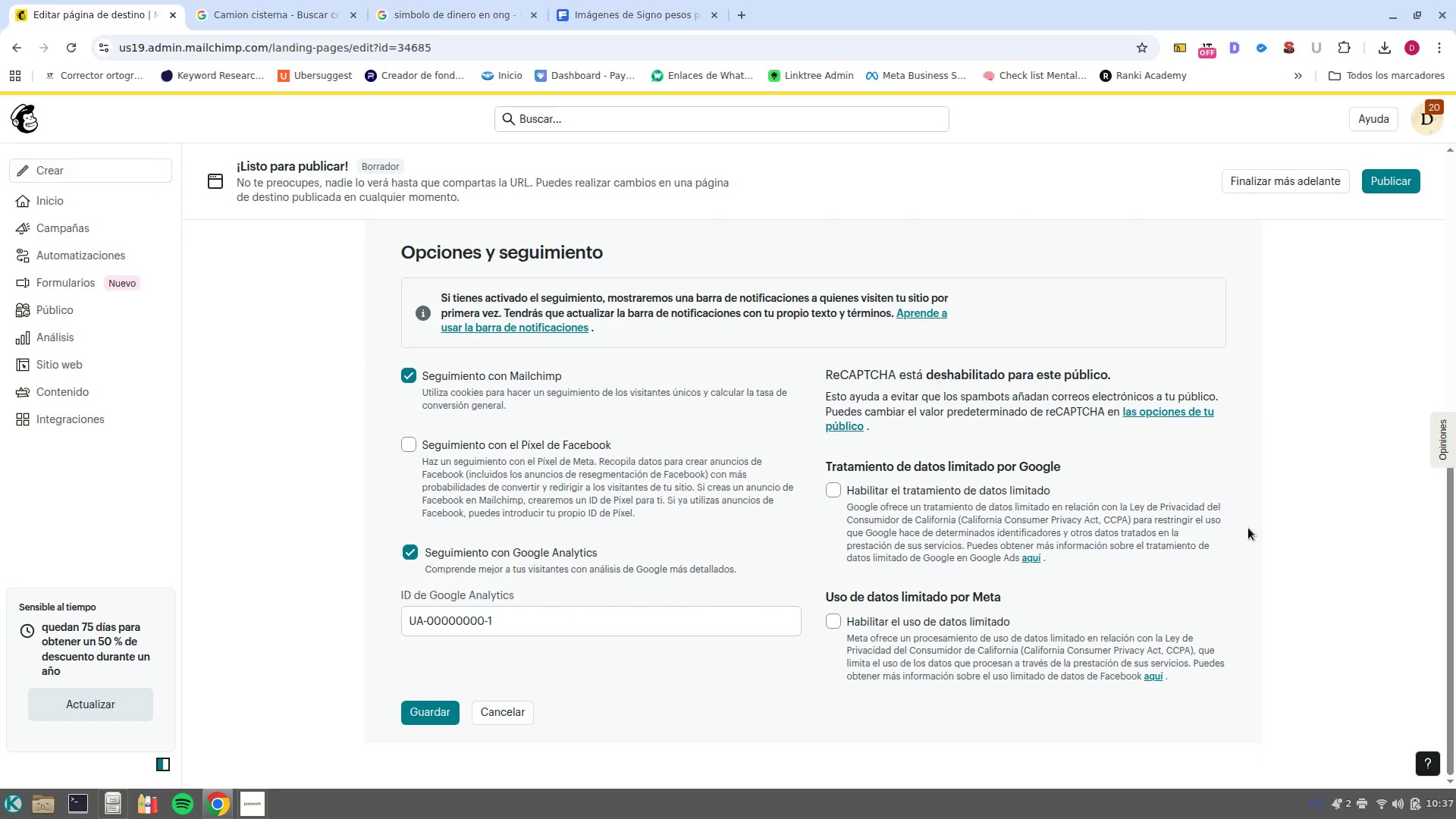 
key(PrintScreen)
 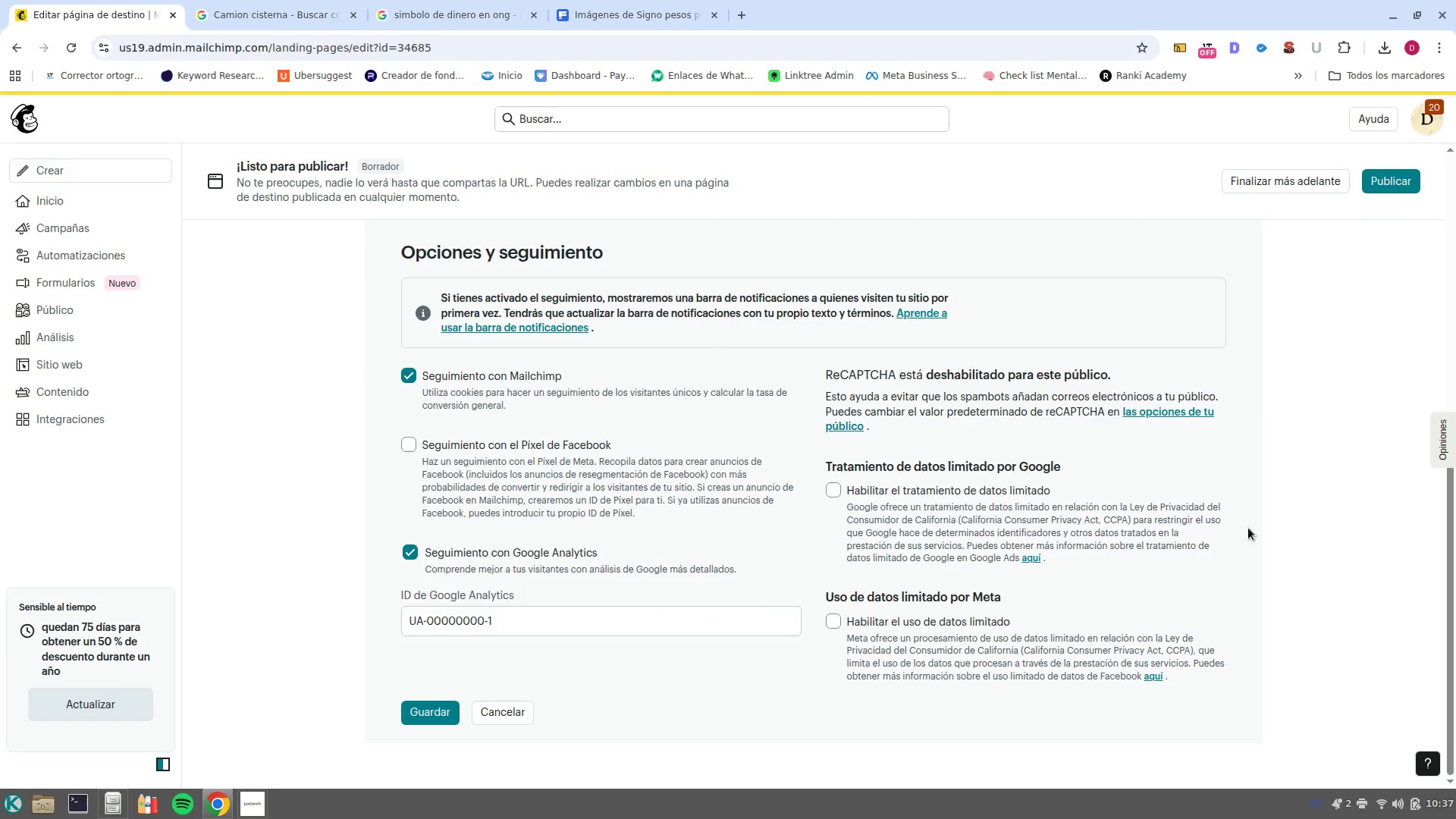 
scroll: coordinate [1258, 562], scroll_direction: up, amount: 10.0
 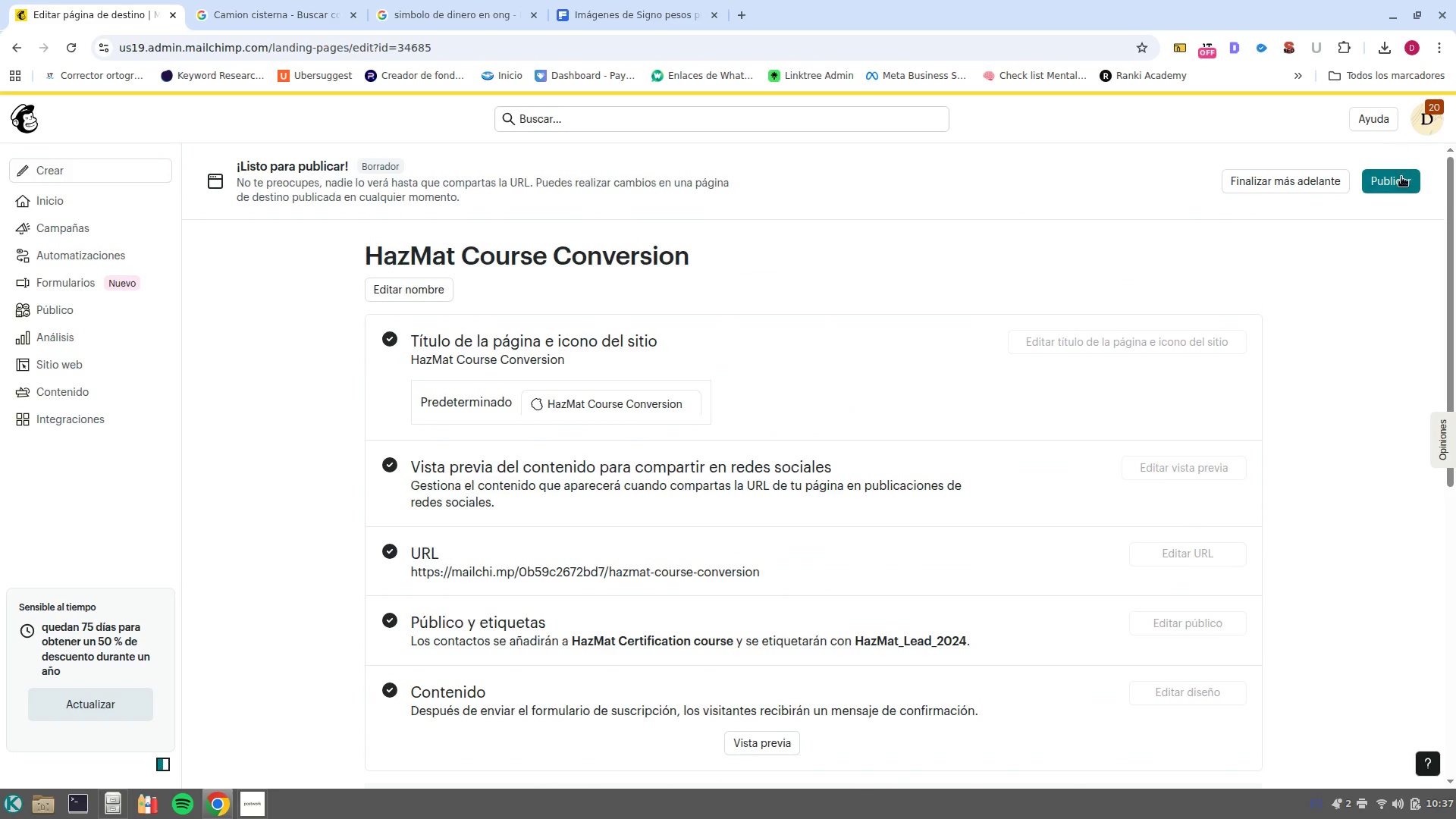 
left_click([1400, 180])
 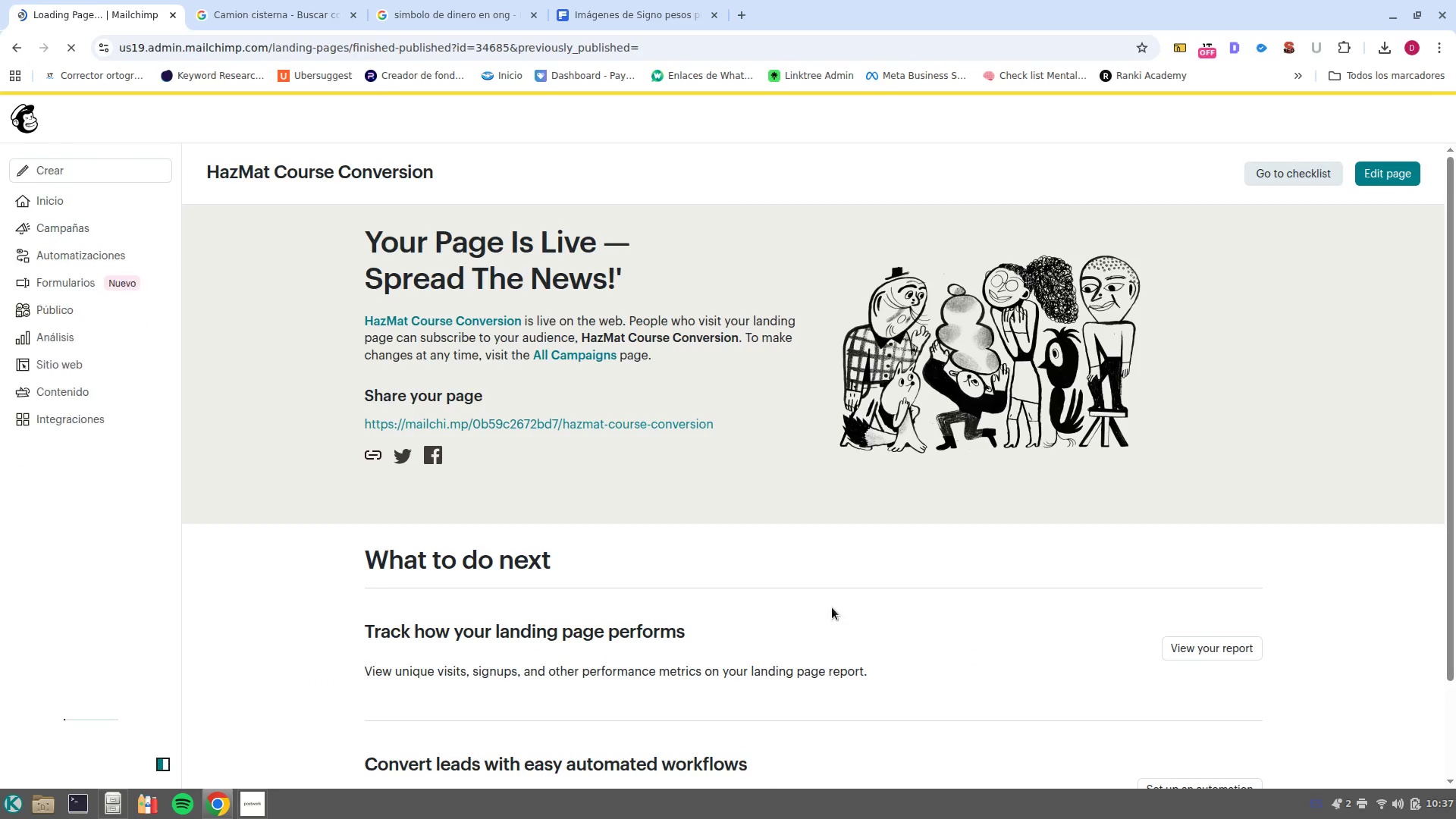 
left_click([605, 428])
 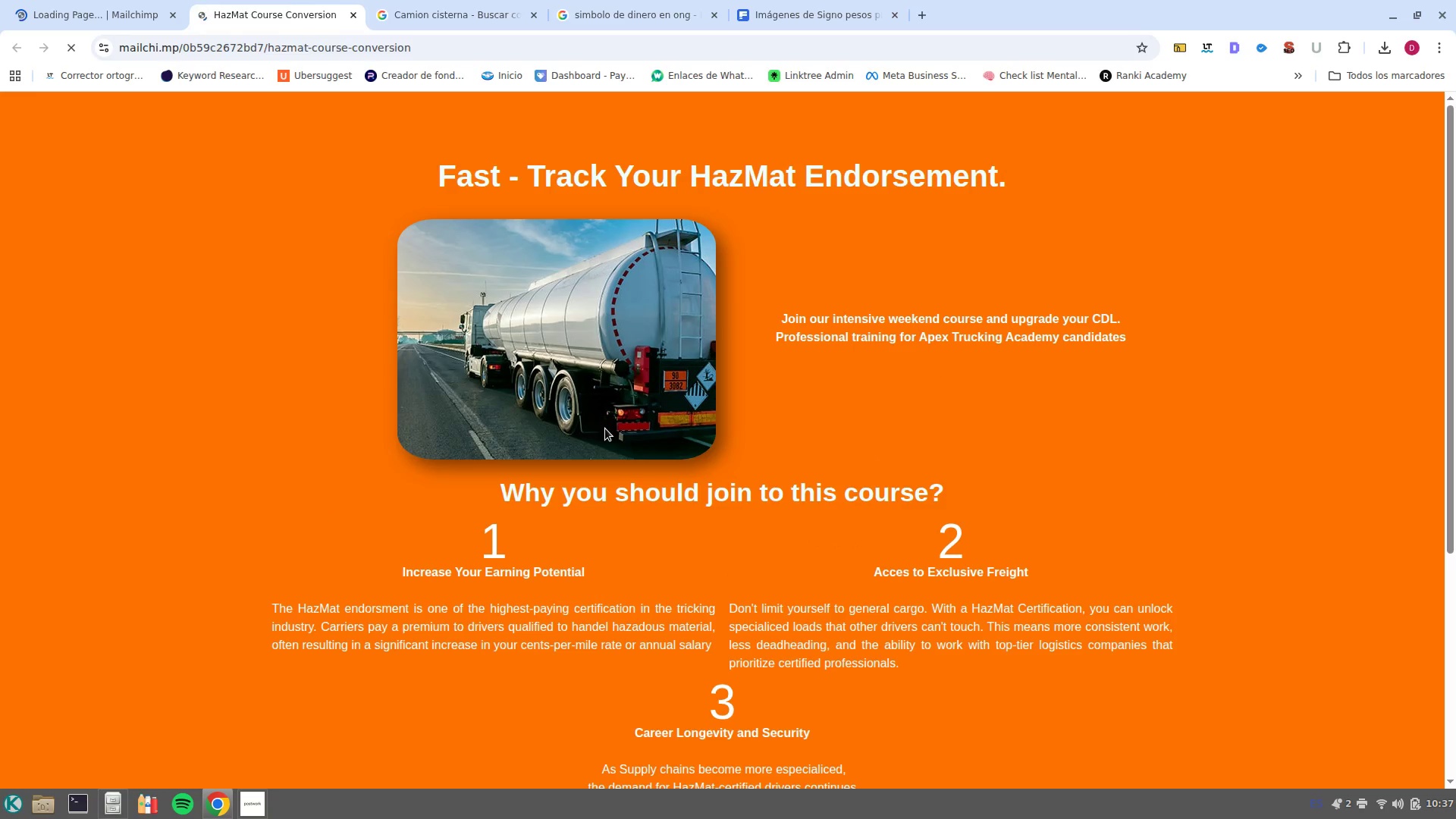 
scroll: coordinate [779, 484], scroll_direction: down, amount: 7.0
 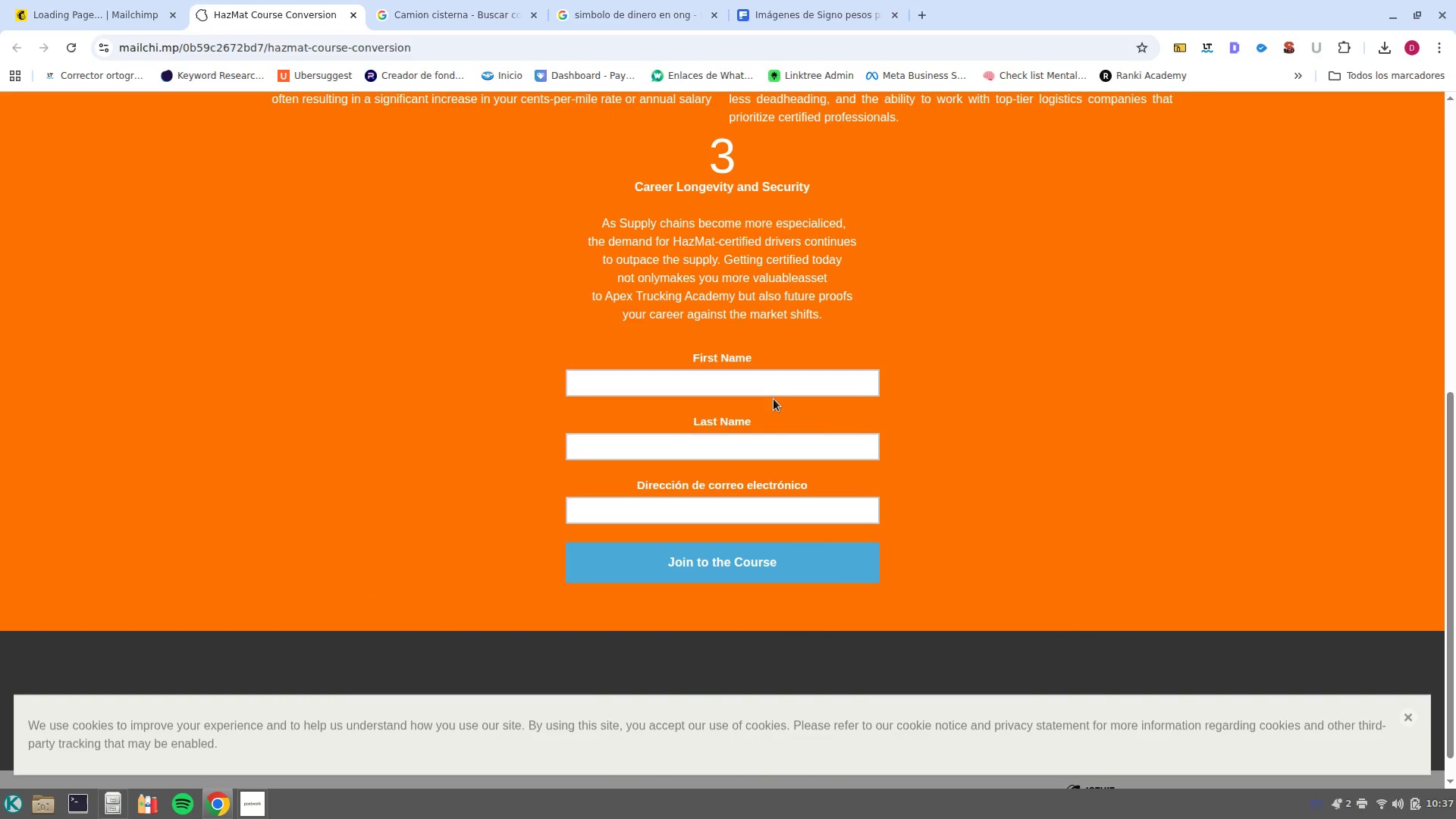 
left_click([769, 392])
 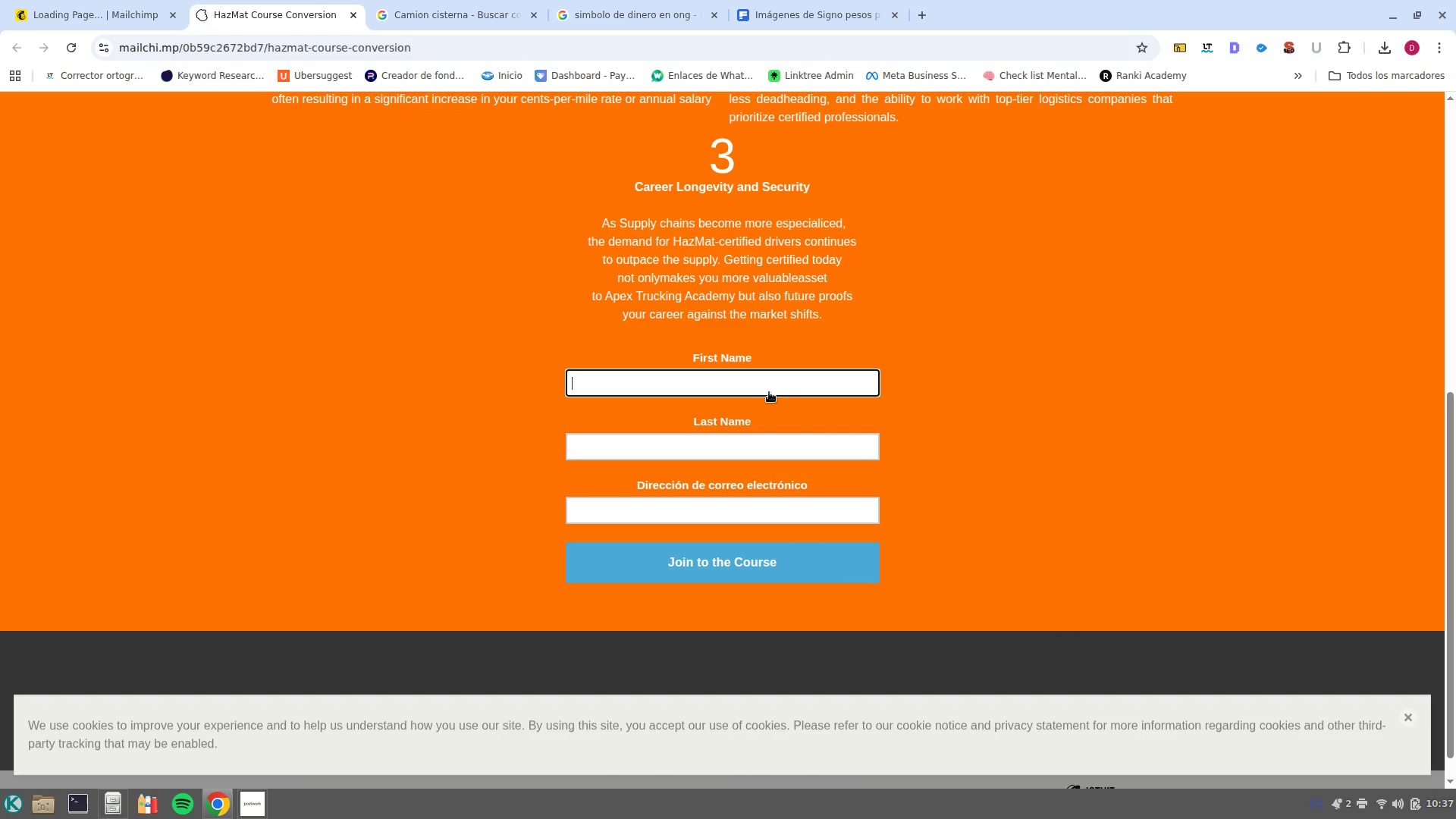 
type(Dalejandro)
 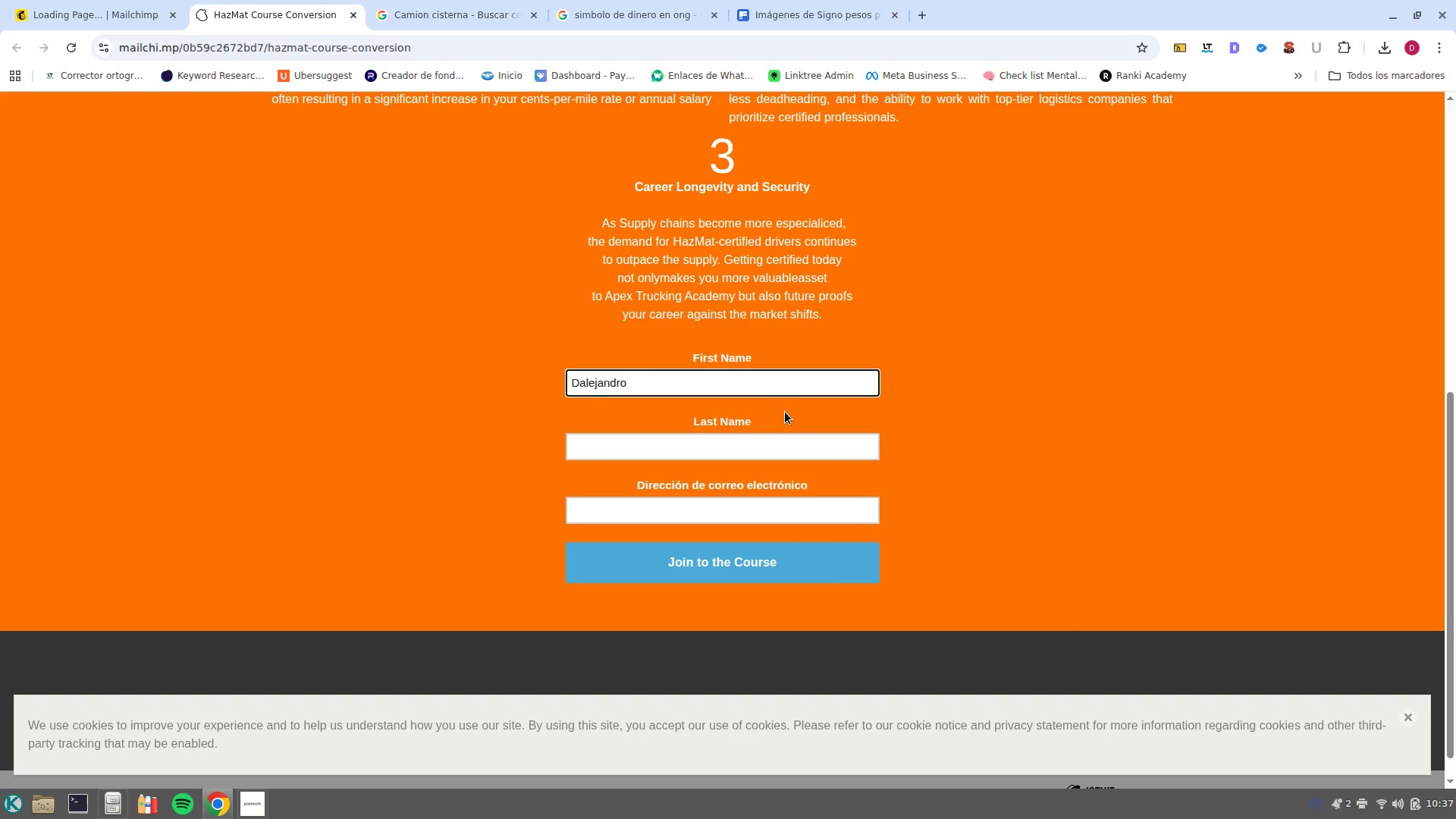 
left_click([794, 446])
 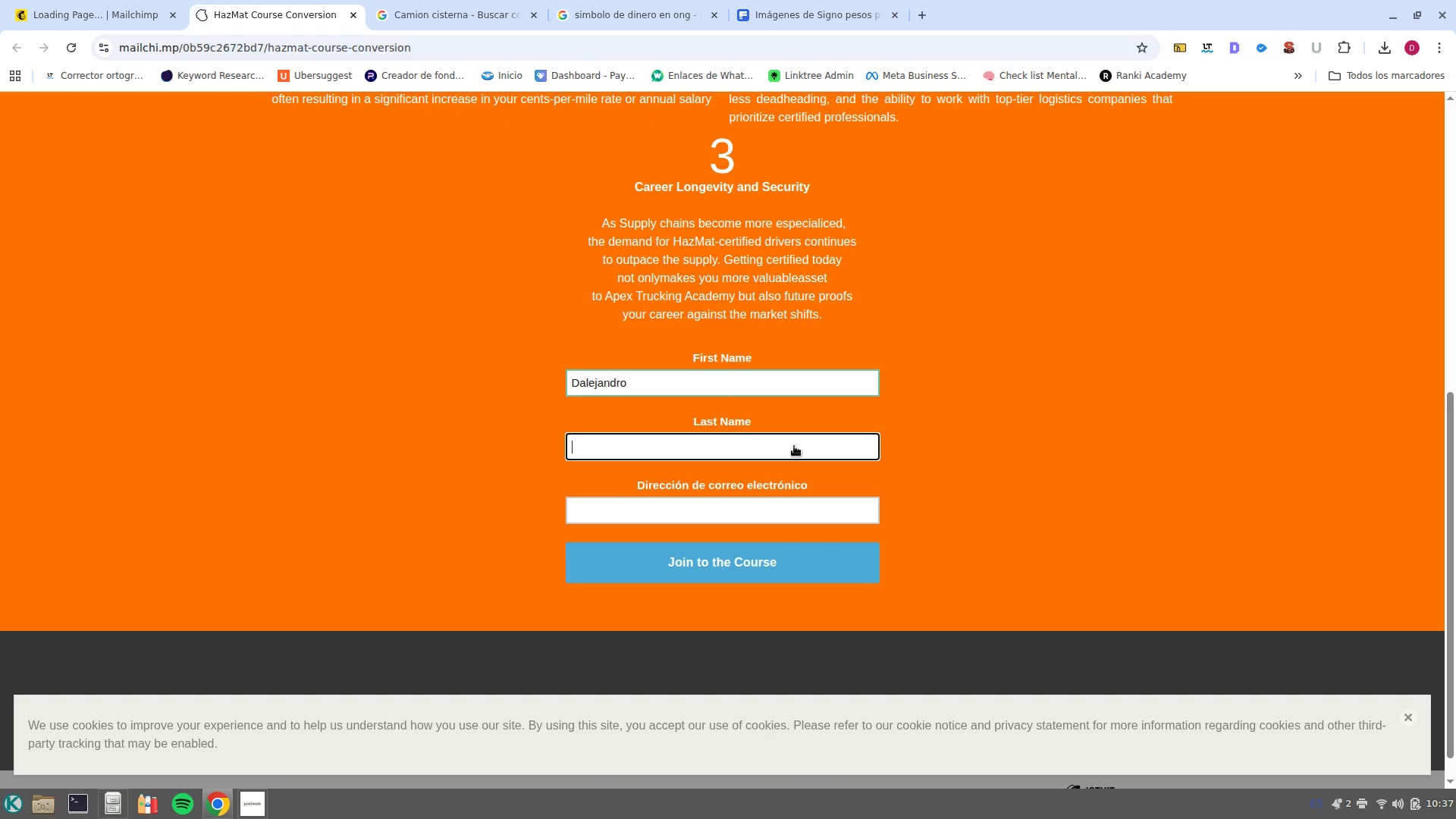 
type(Marulanda )
key(Tab)
type(Gait'an)
 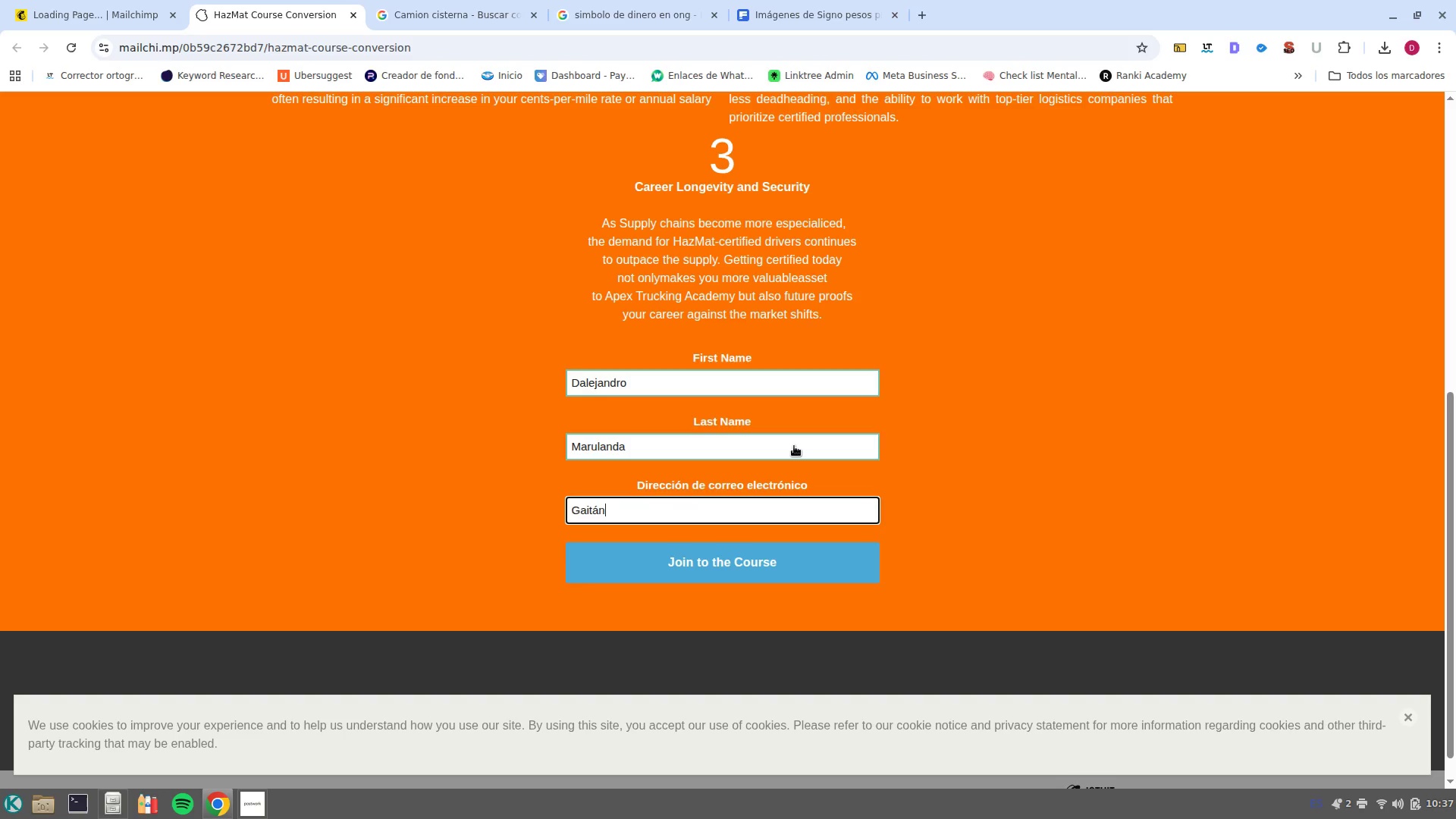 
left_click([813, 563])
 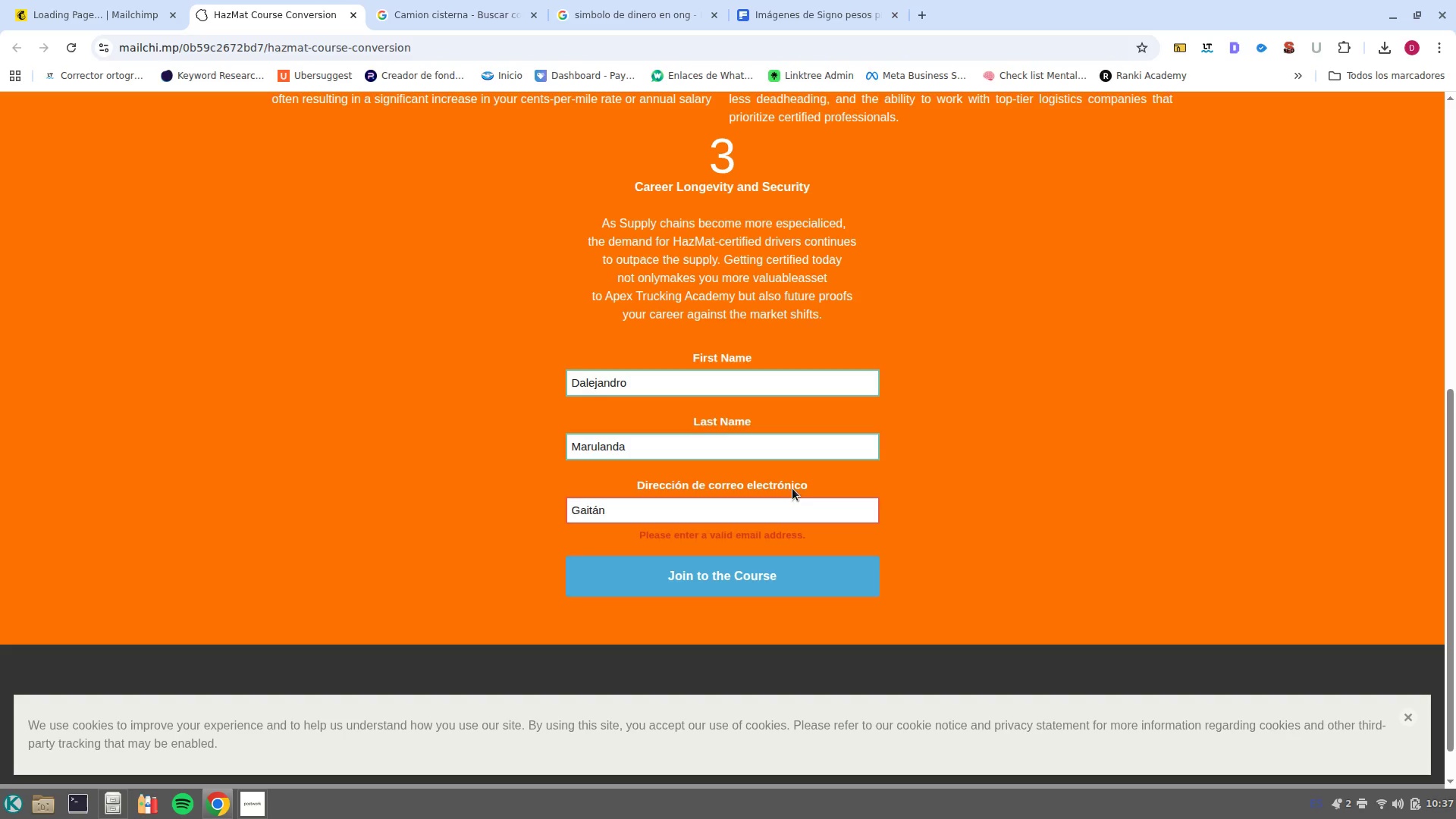 
left_click([680, 366])
 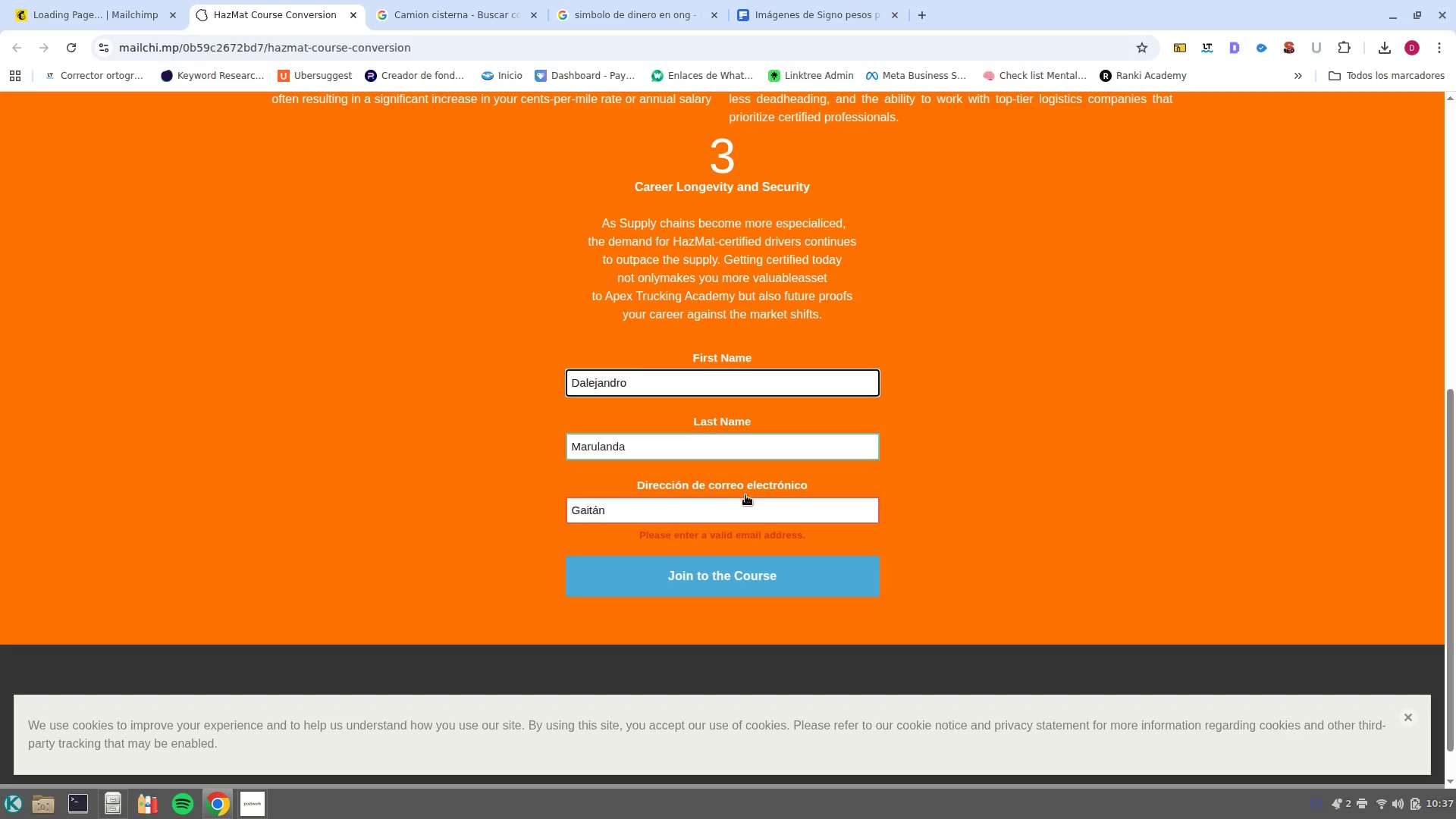 
left_click([736, 504])
 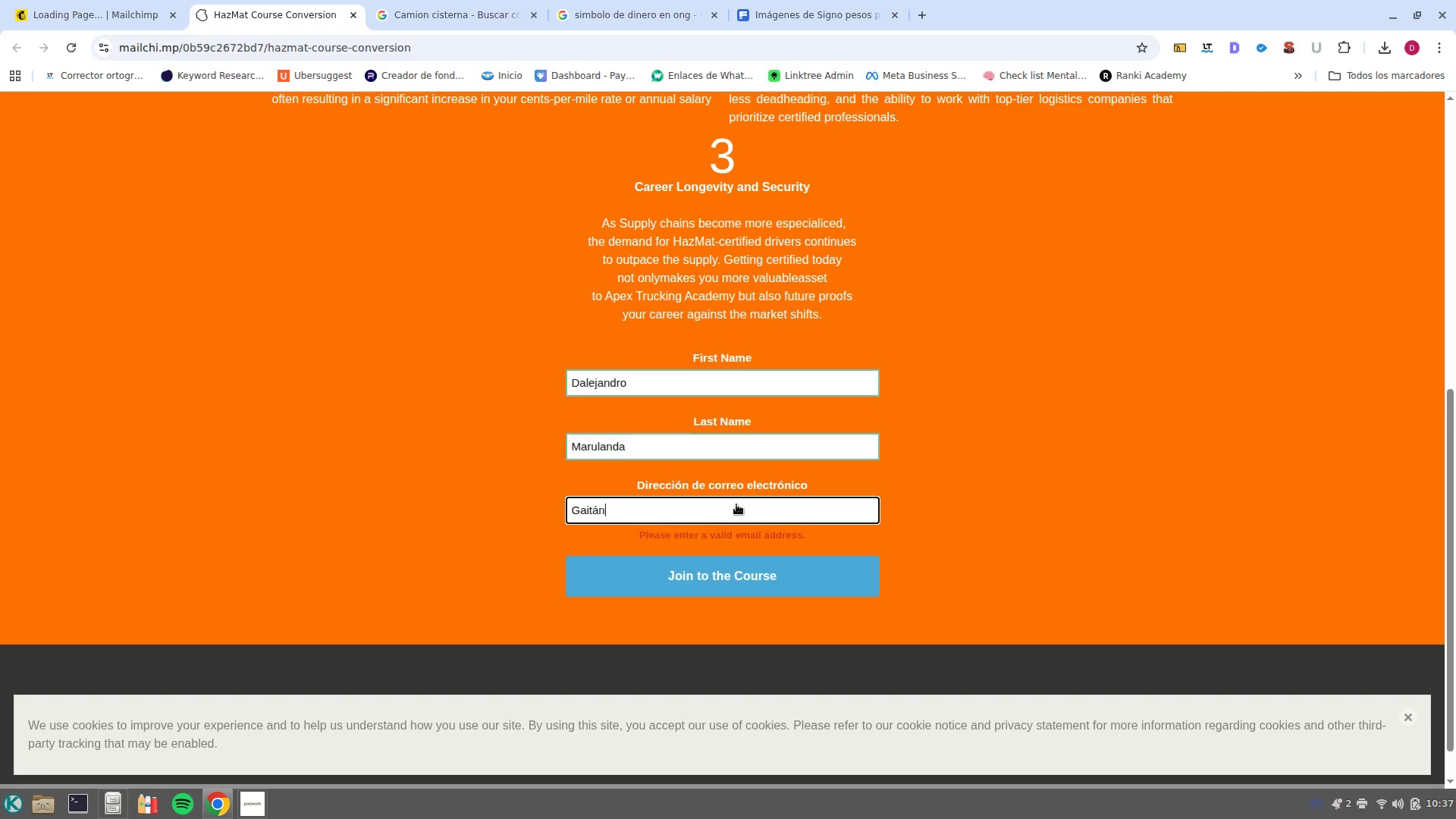 
left_click([736, 504])
 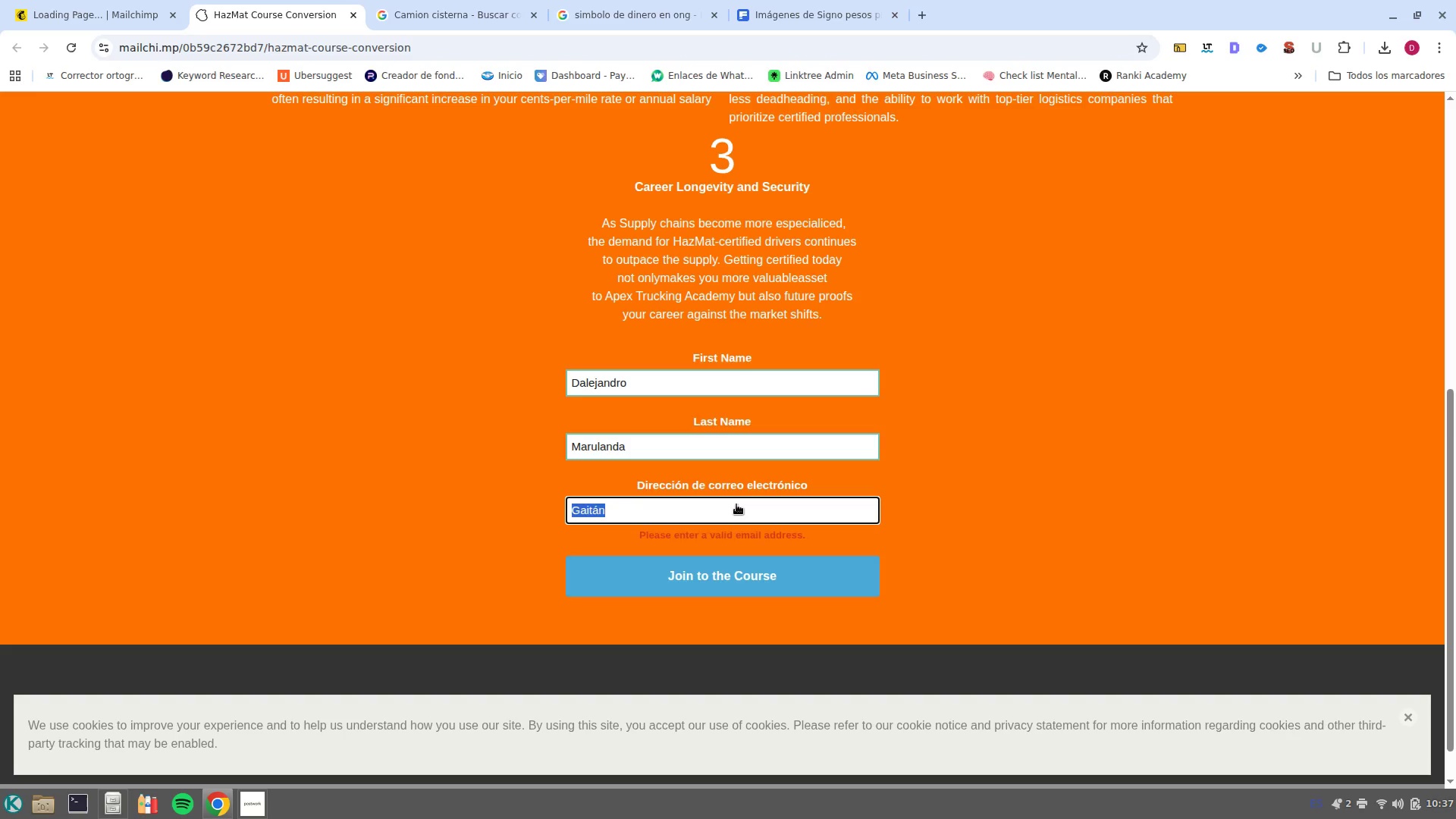 
type(dalejandromaga)
 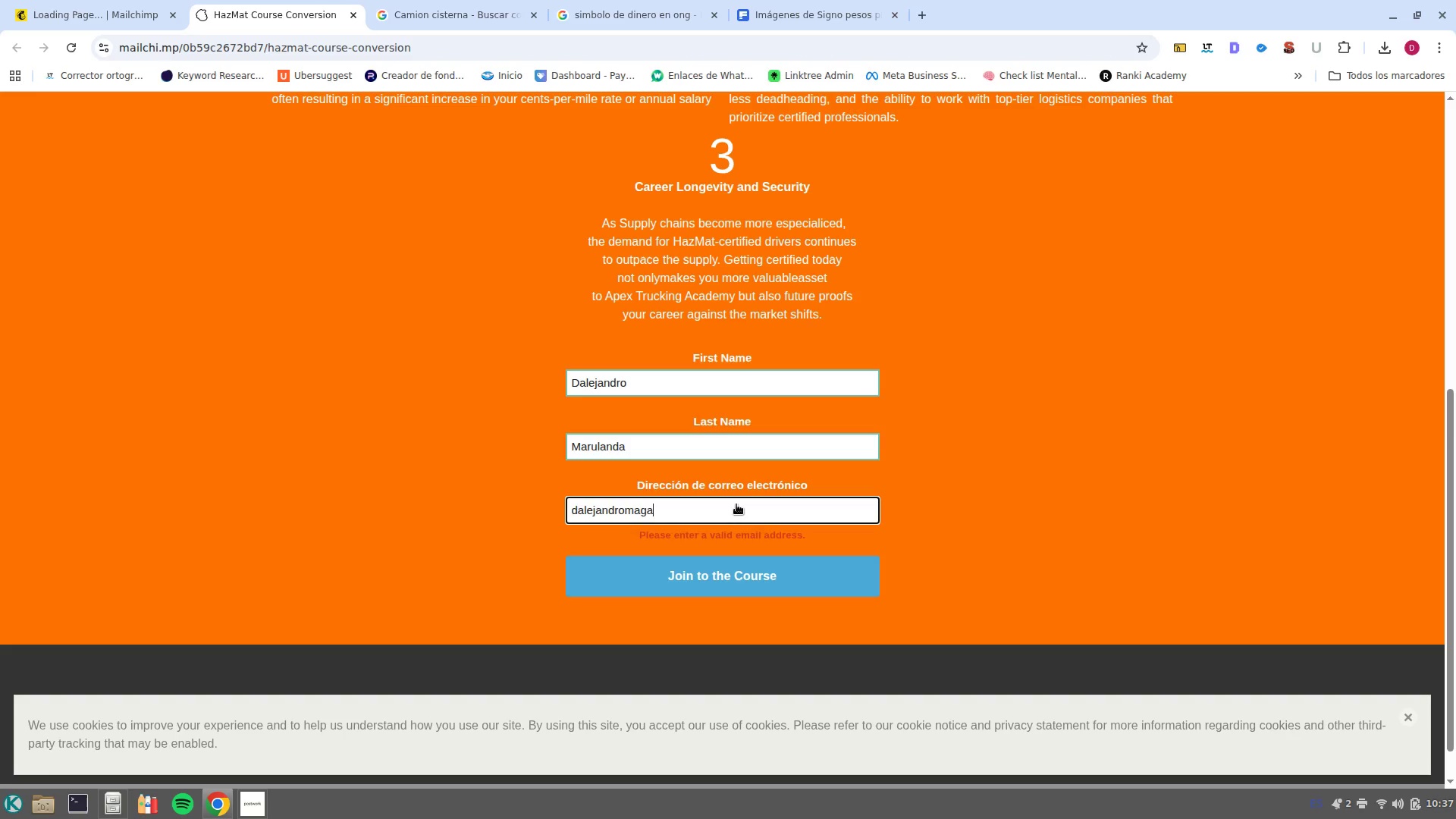 
key(Alt+AltRight)
 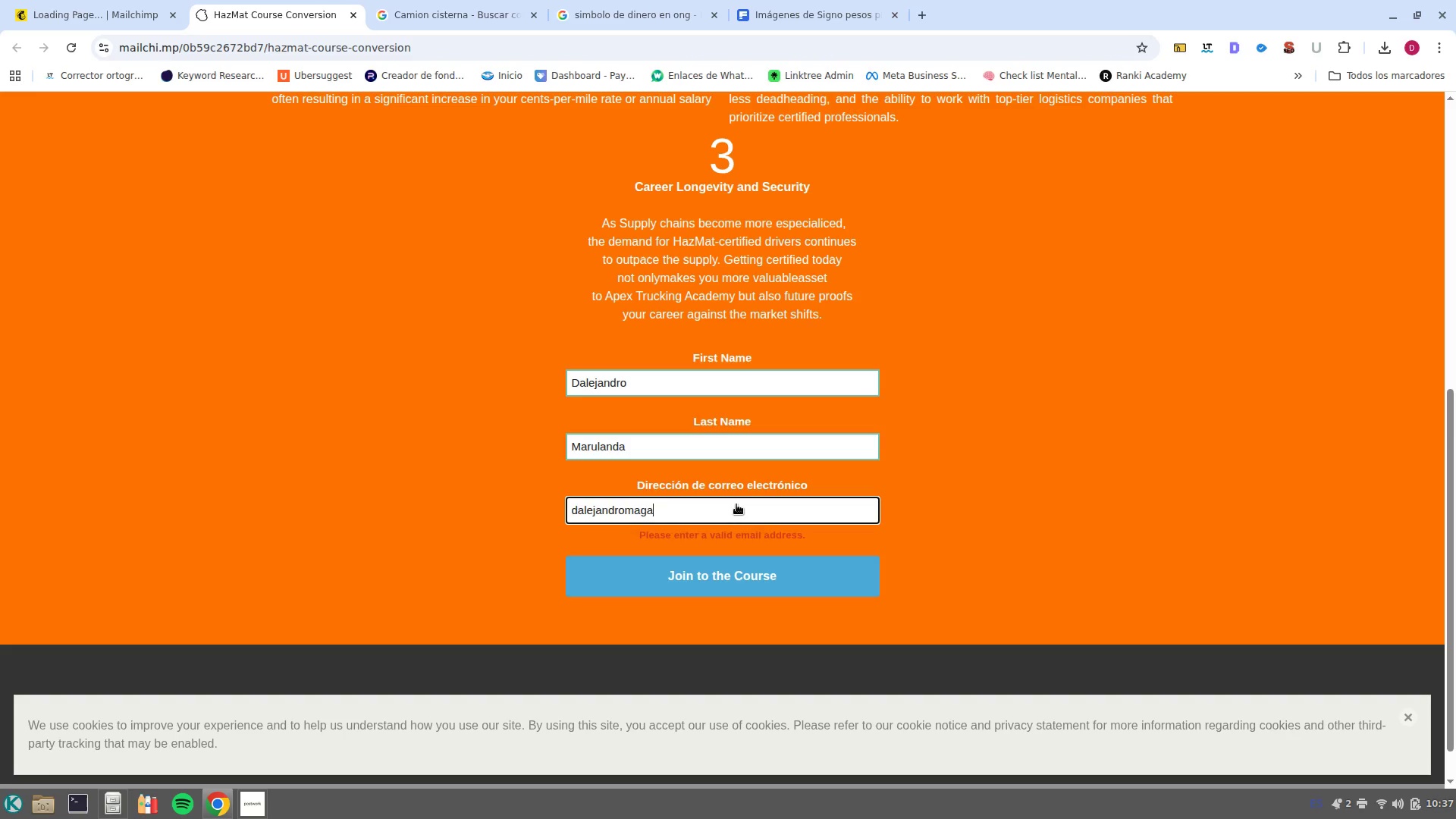 
type(qgmail.com)
 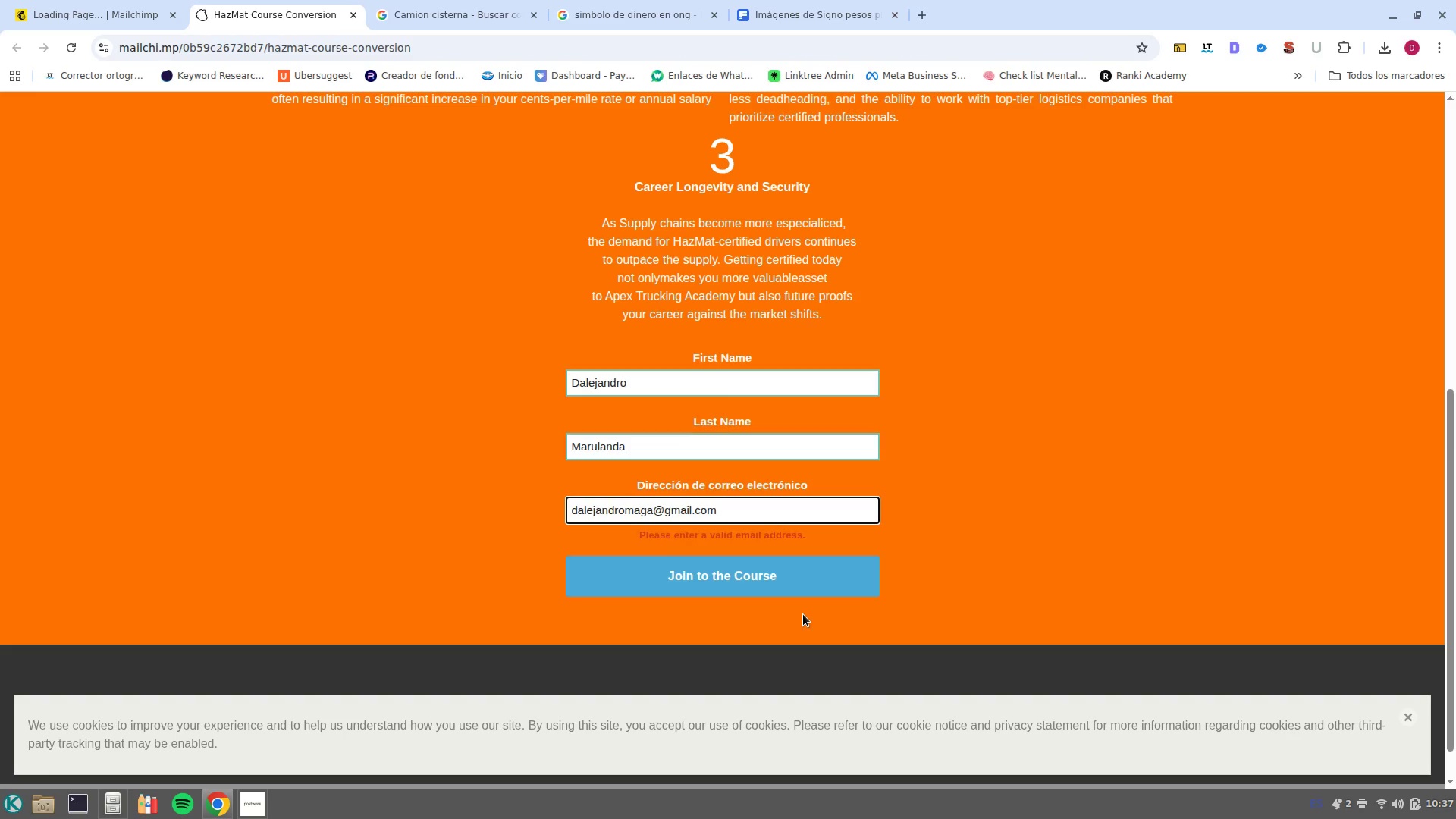 
left_click([785, 570])
 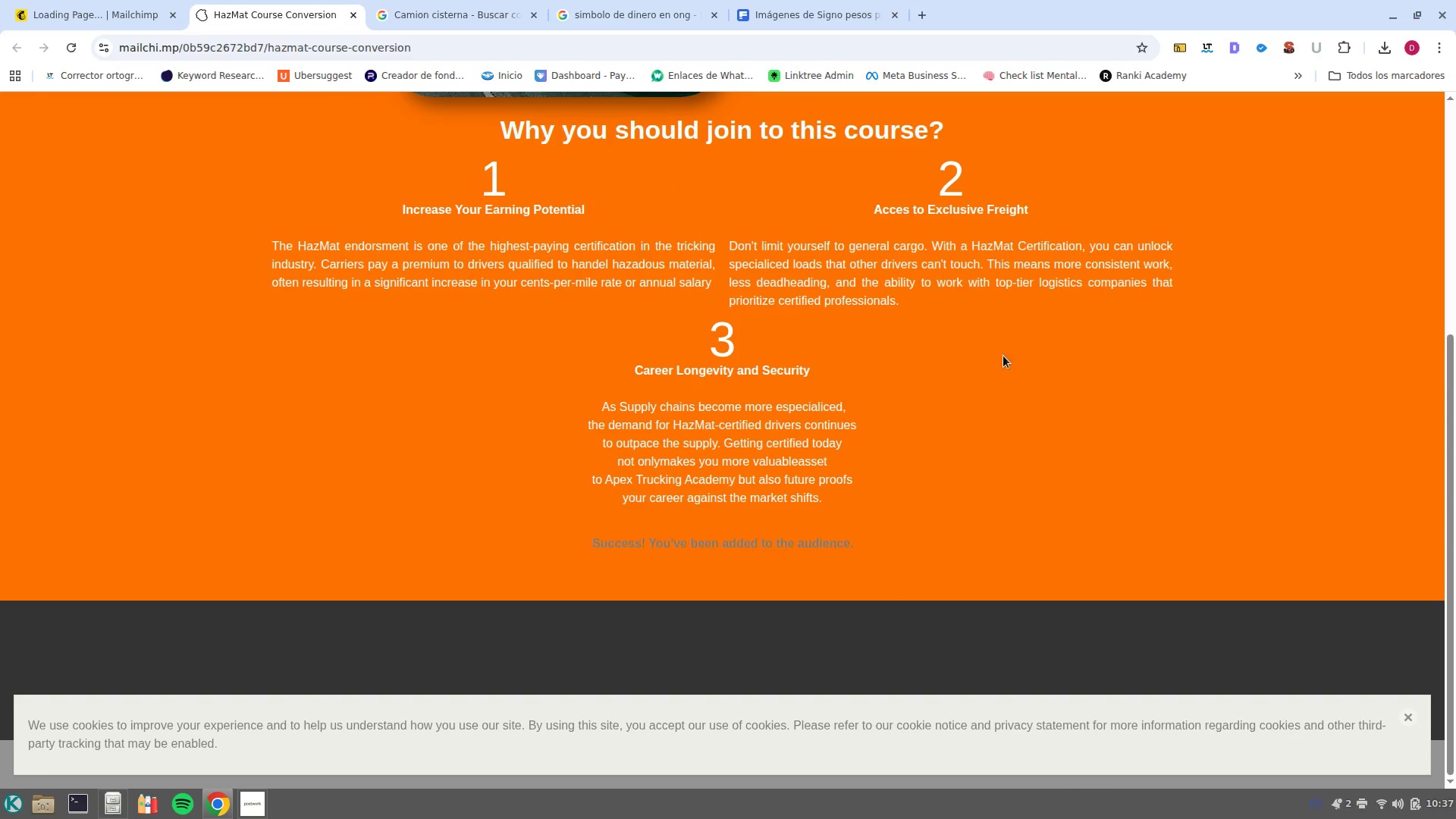 
left_click([93, 0])
 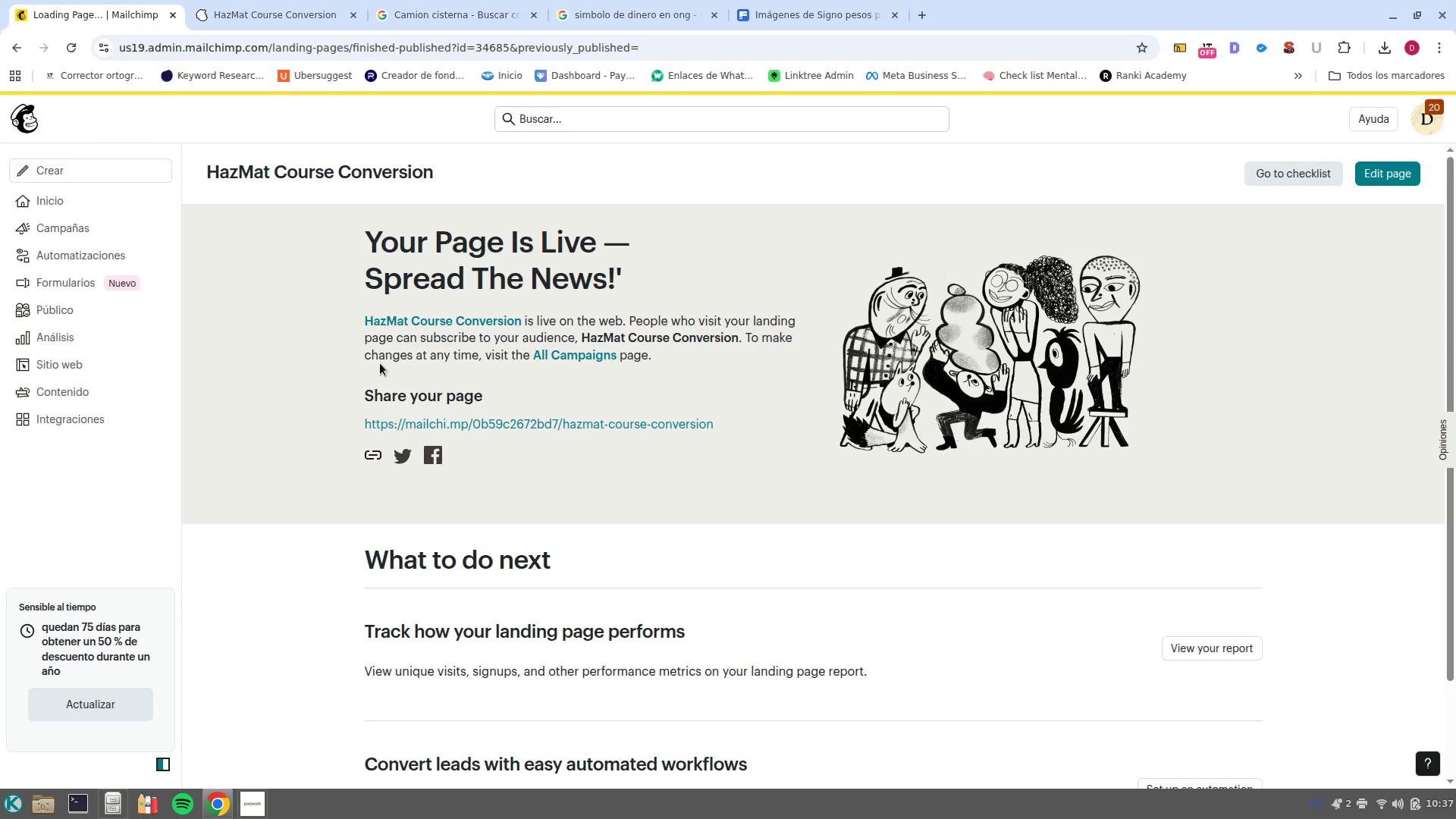 
left_click([84, 231])
 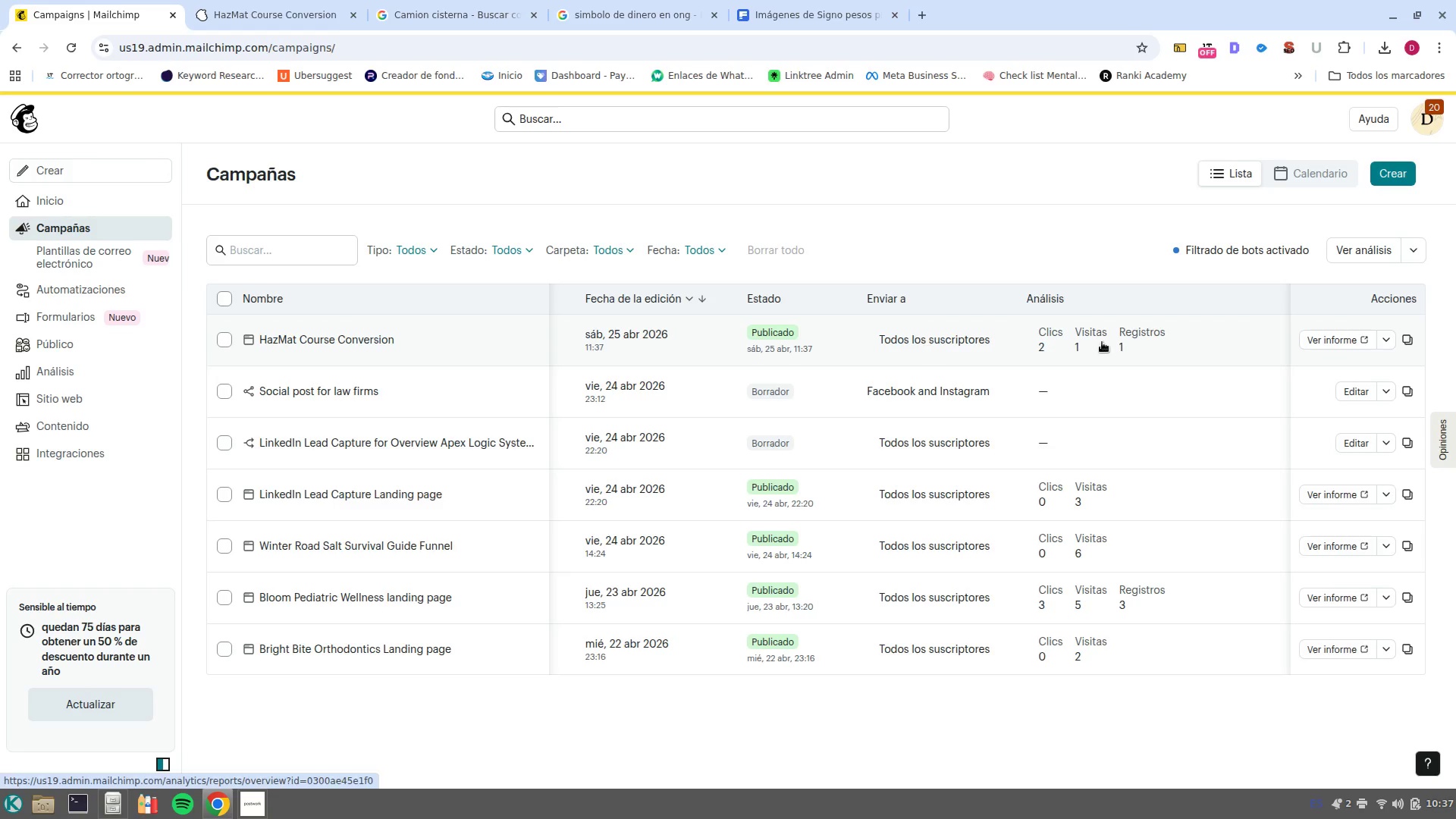 